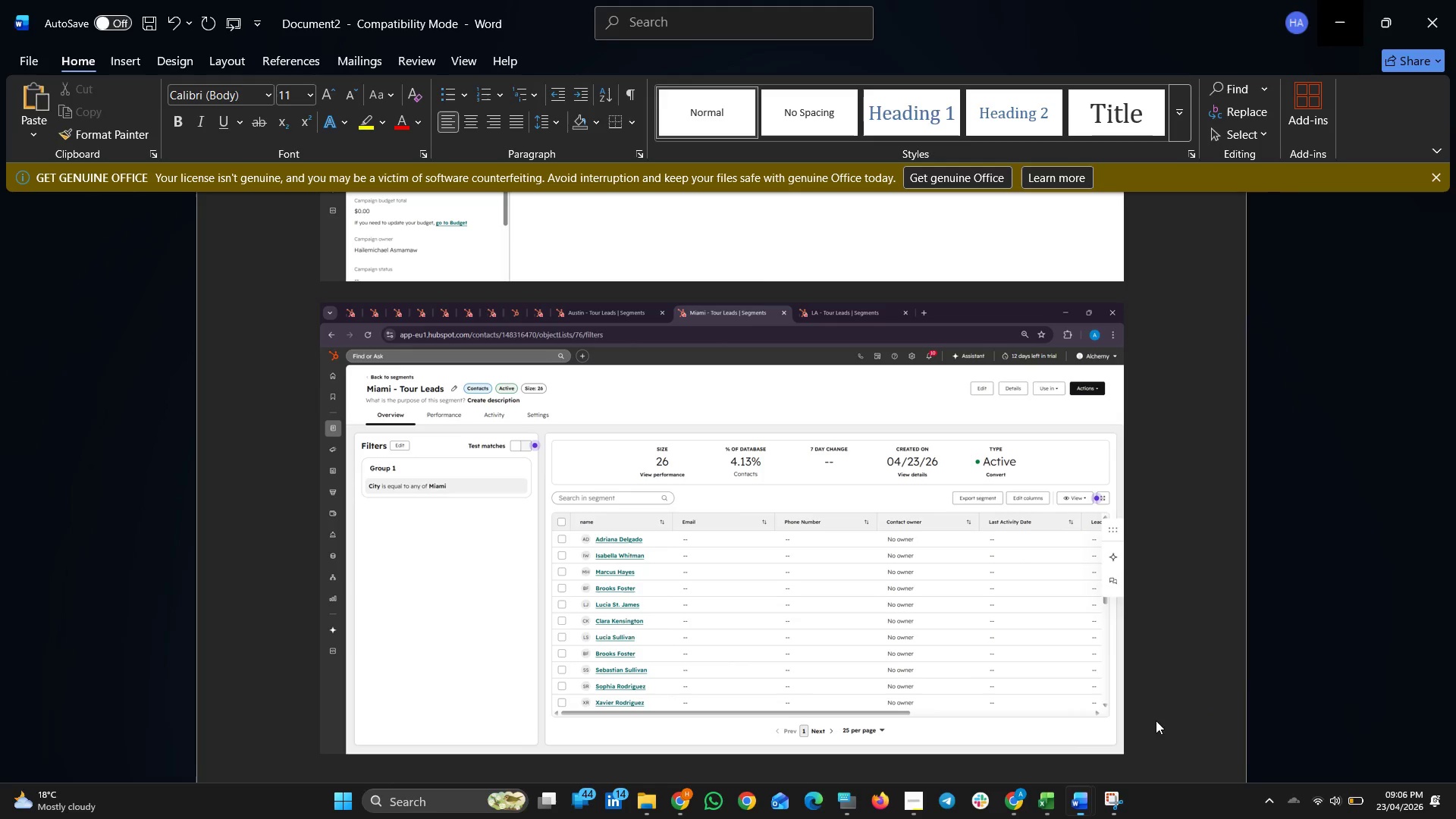 
left_click([1156, 720])
 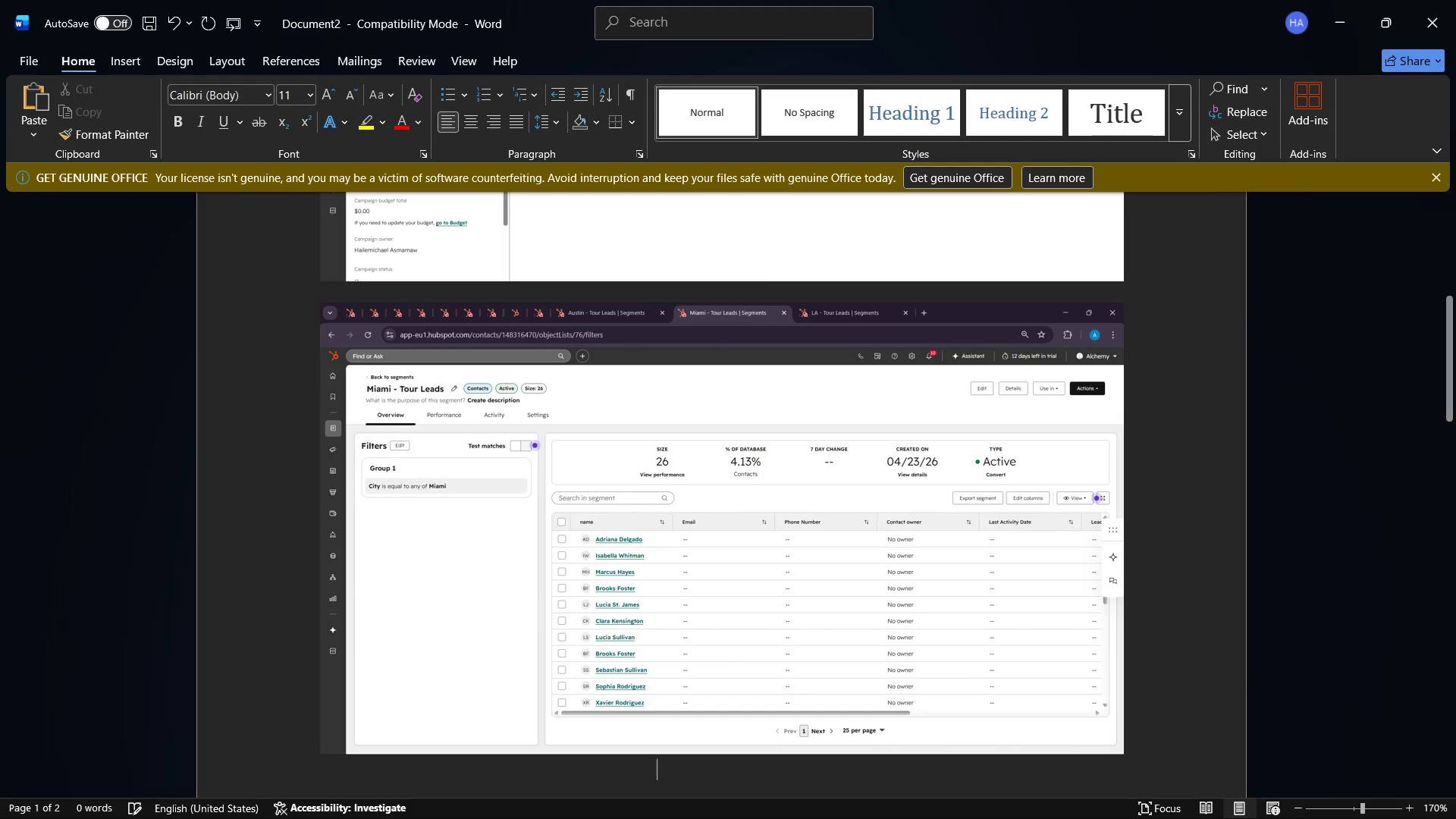 
key(Enter)
 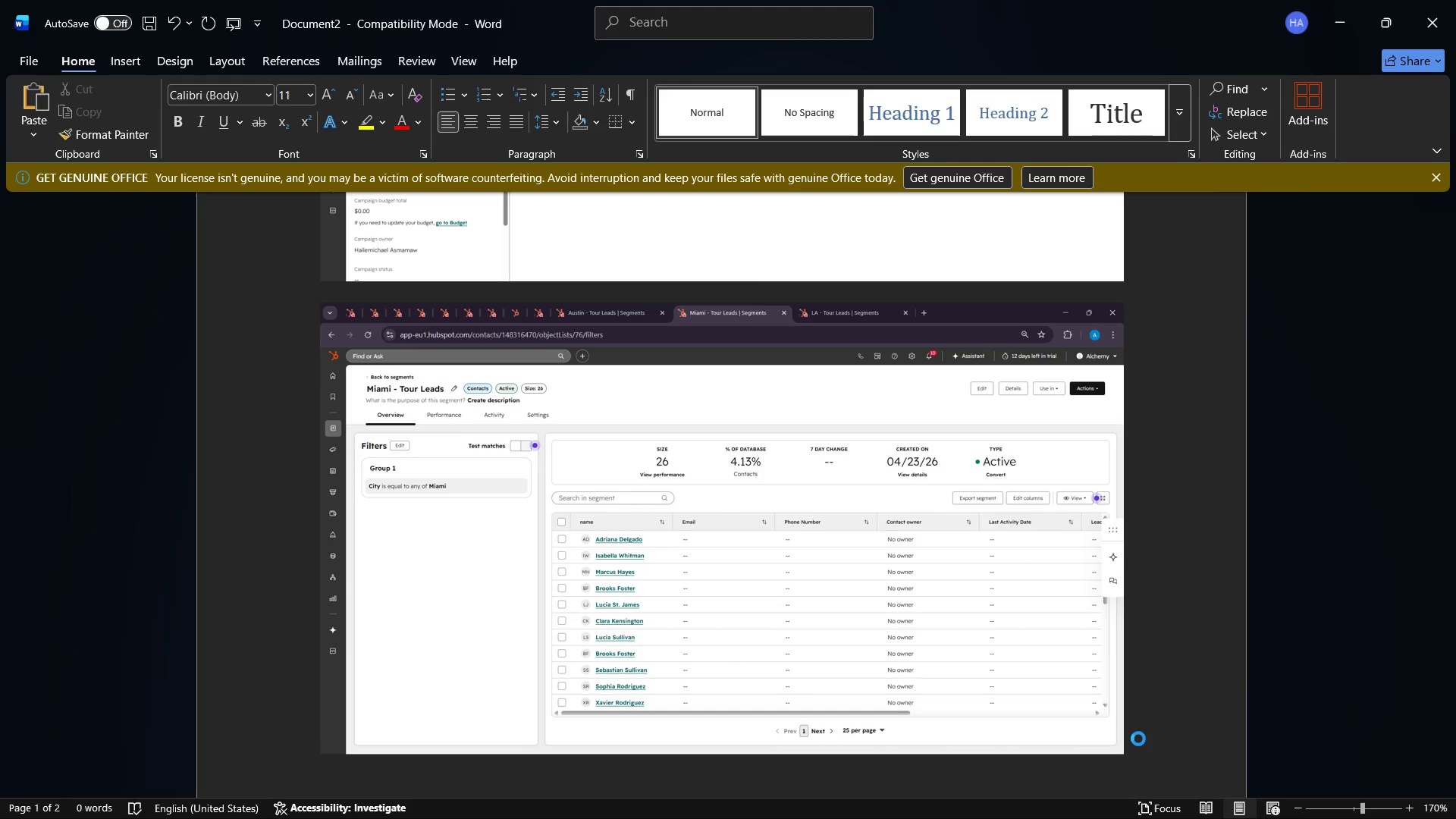 
key(Control+V)
 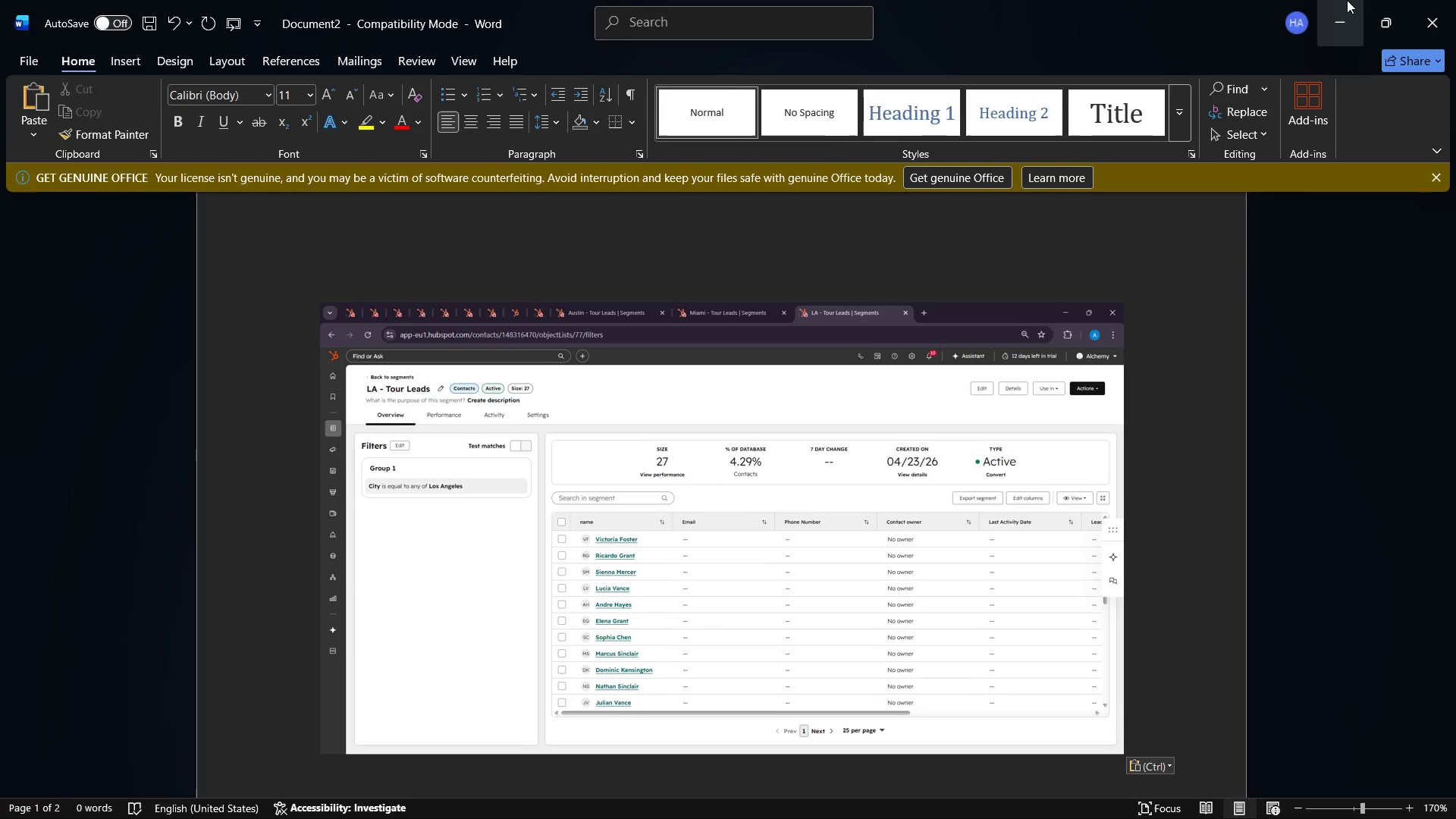 
left_click([1347, 0])
 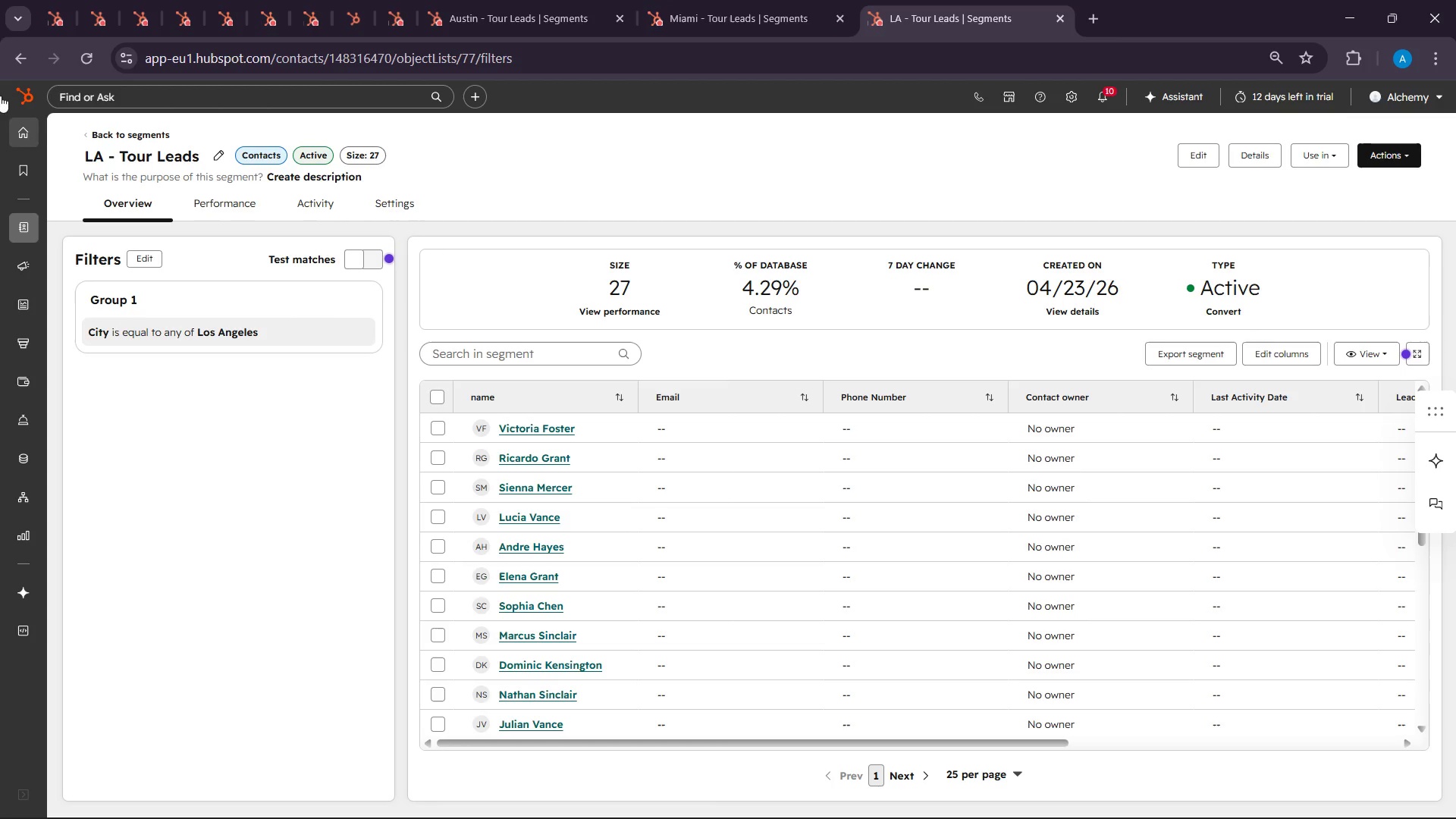 
left_click([64, 0])
 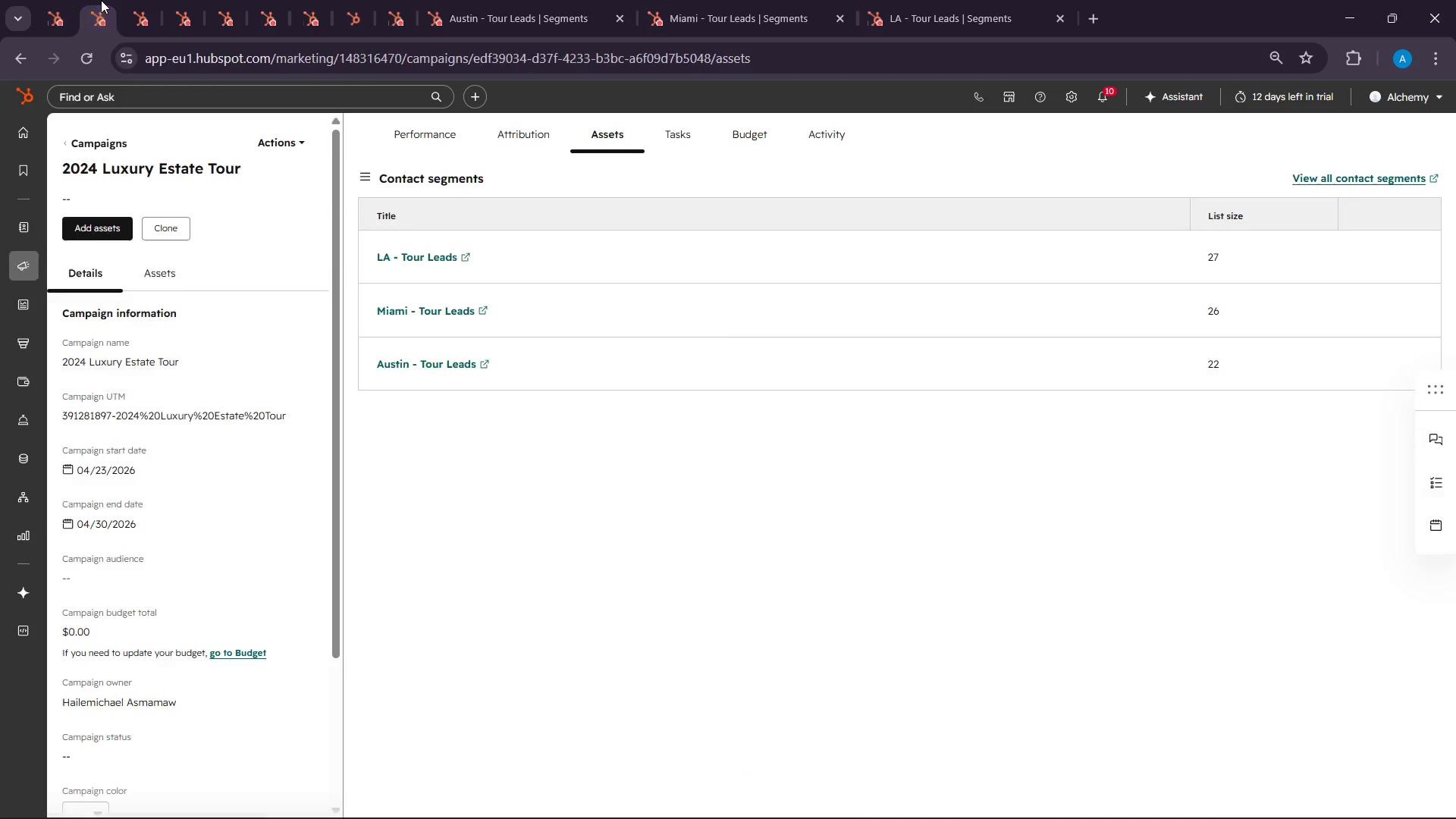 
left_click([101, 0])
 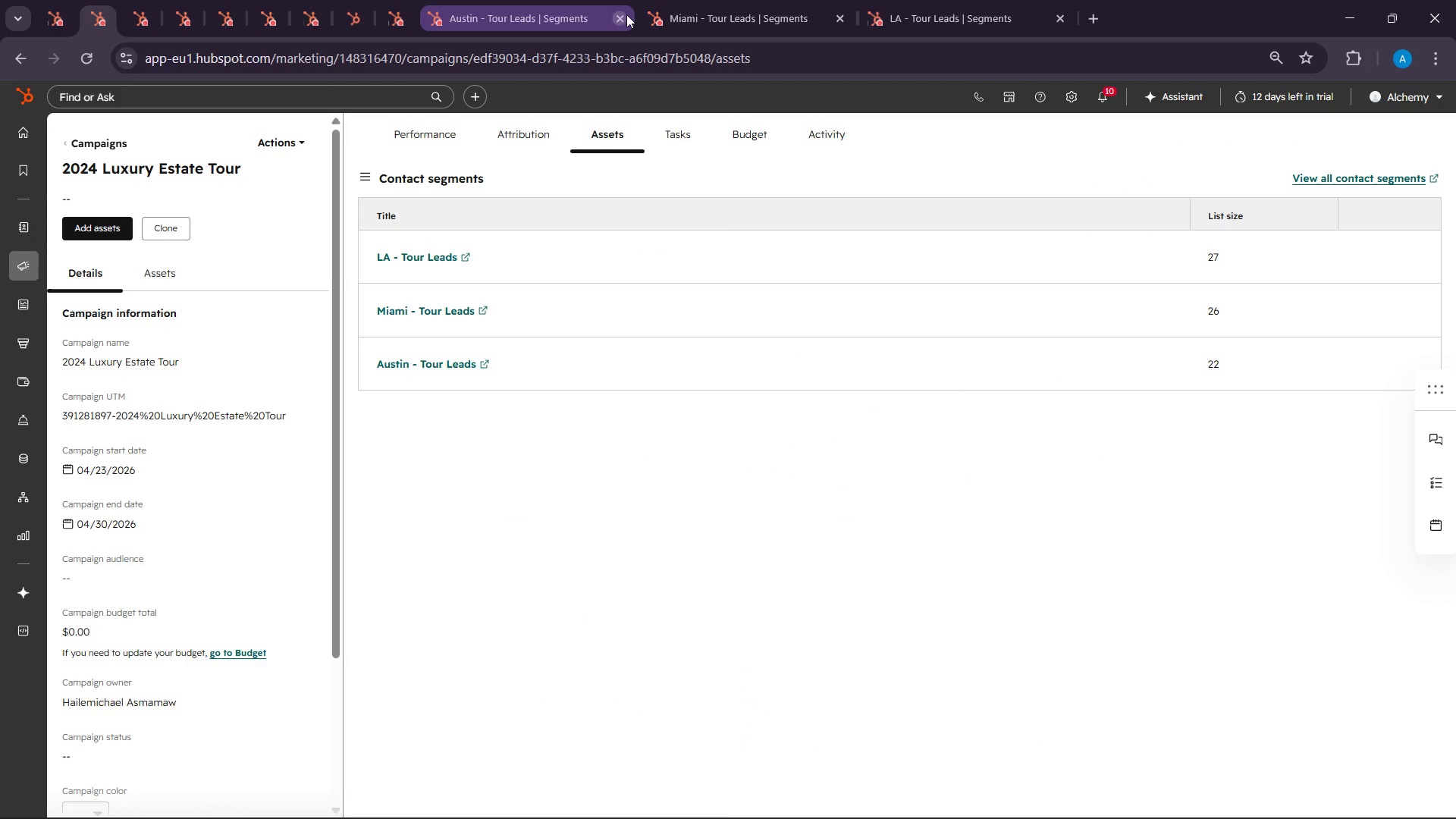 
left_click([626, 14])
 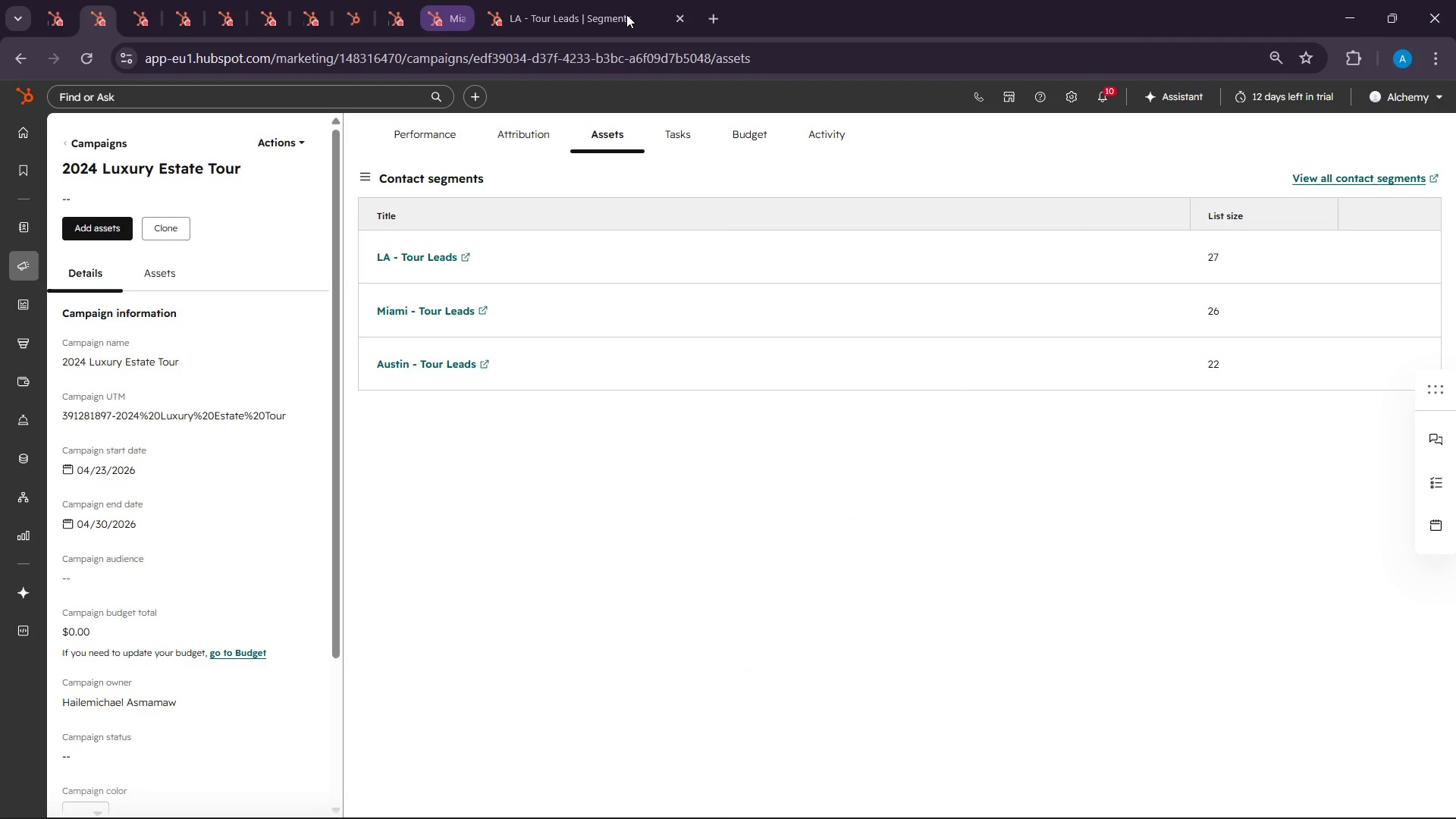 
left_click([626, 14])
 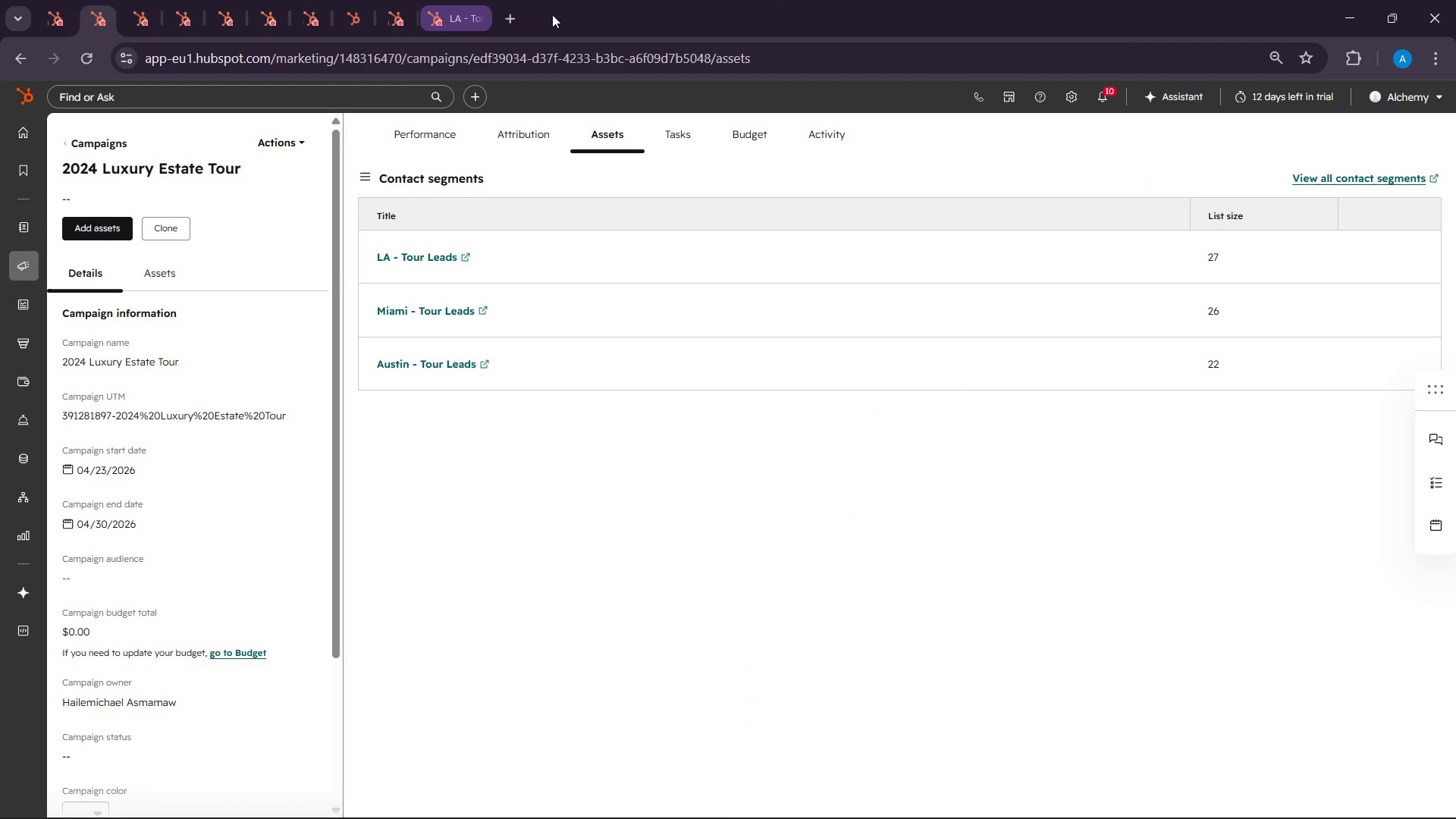 
left_click([626, 14])
 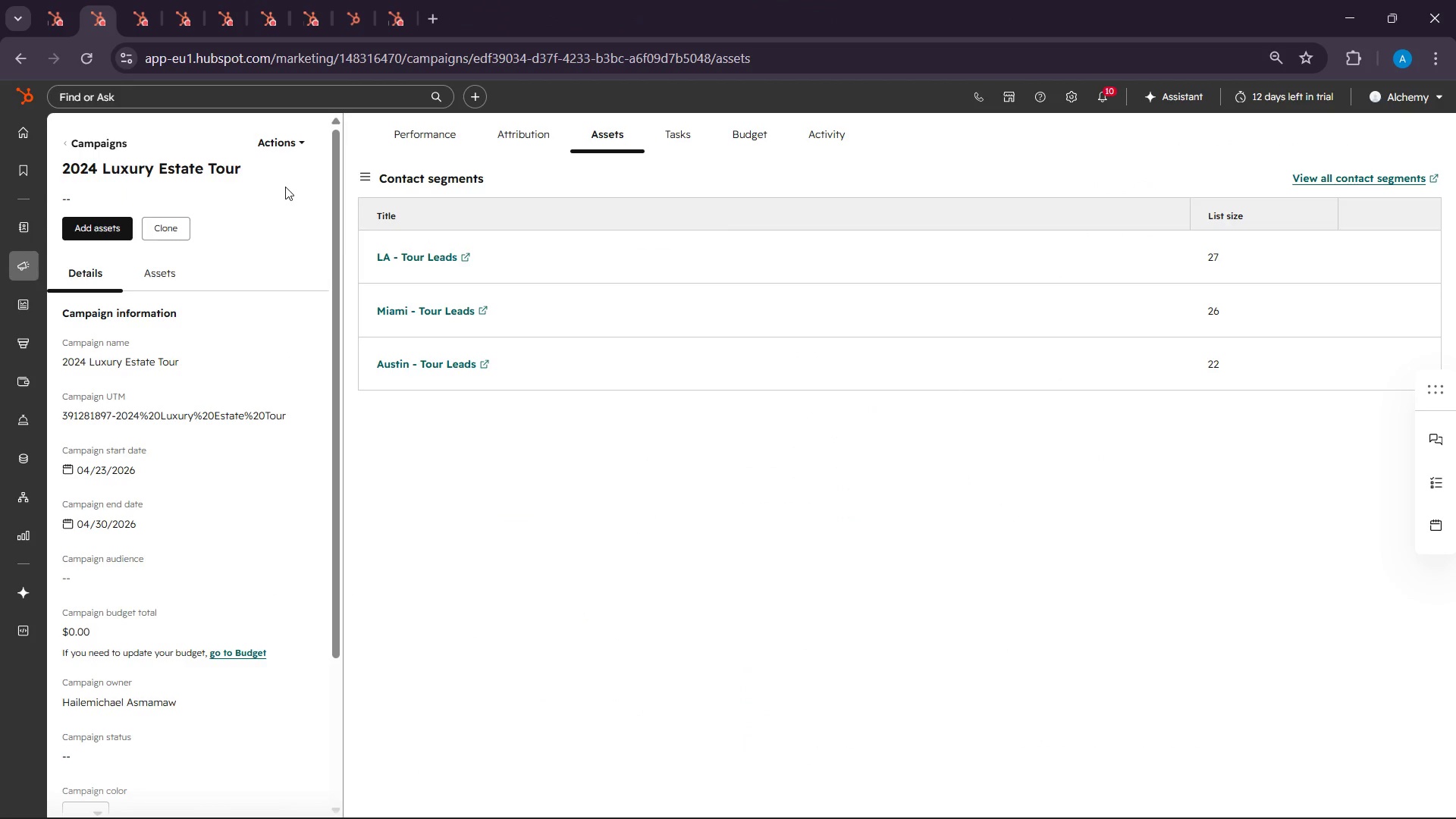 
wait(59.03)
 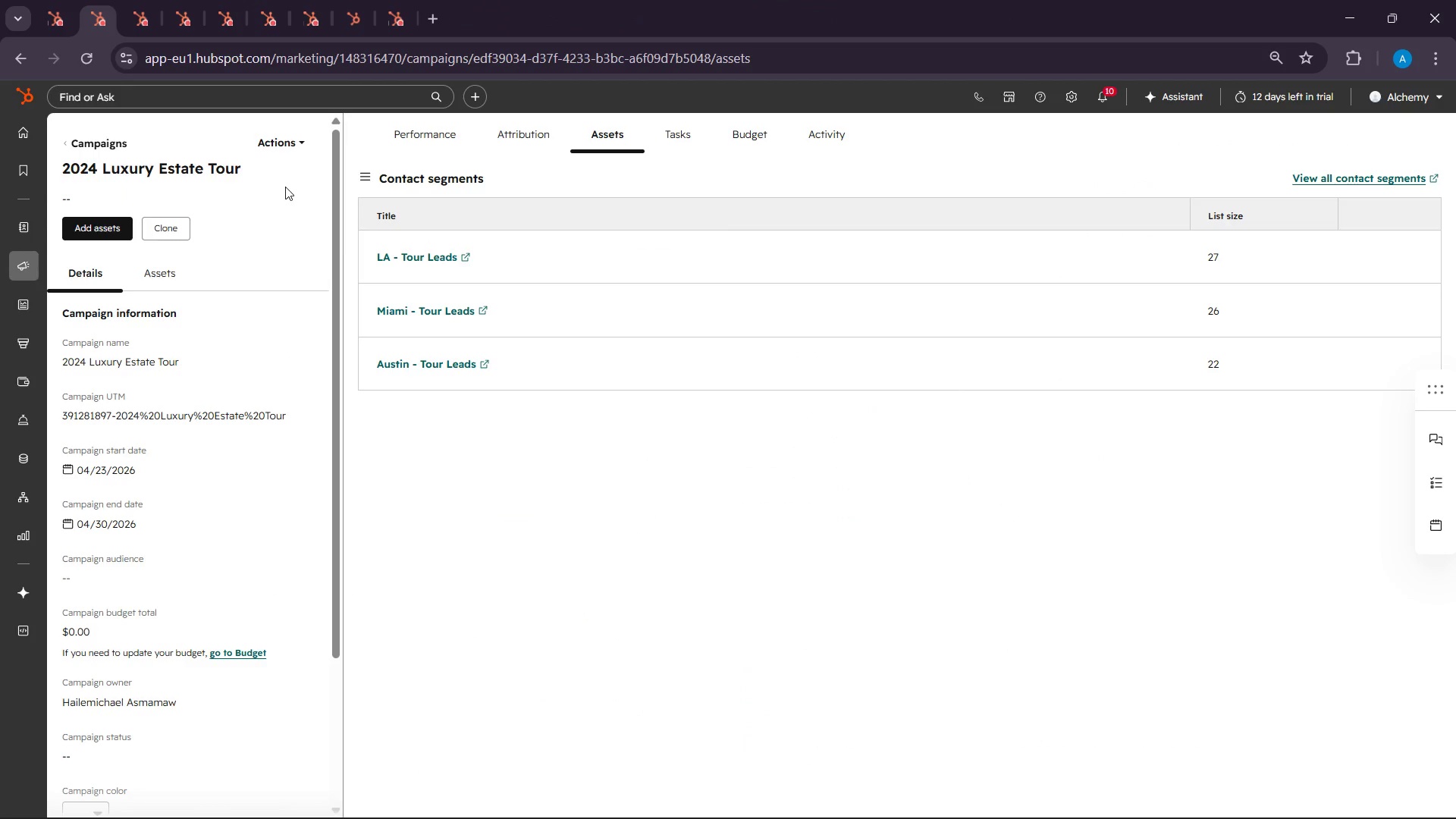 
left_click([291, 143])
 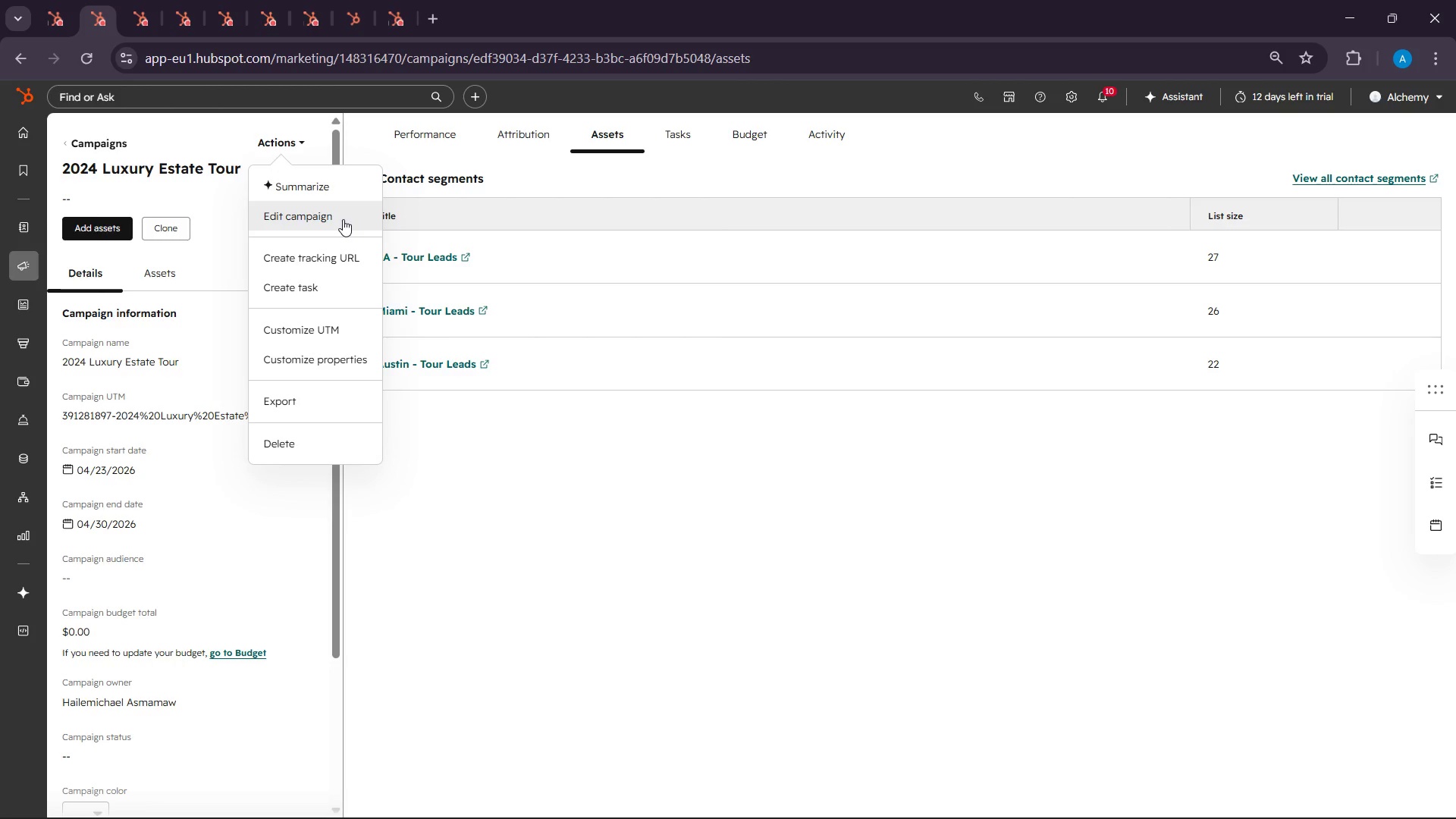 
wait(31.19)
 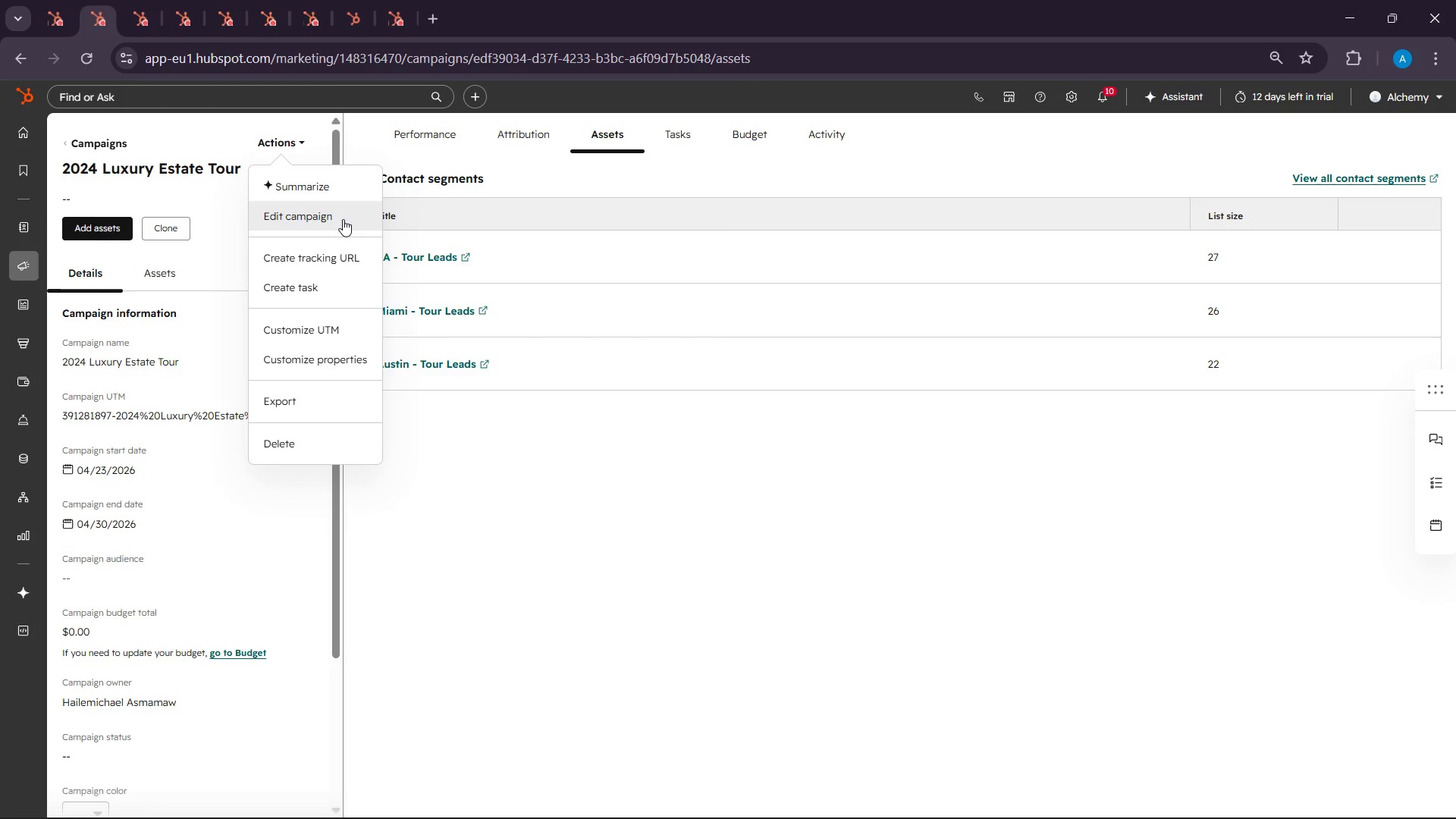 
left_click([915, 807])